 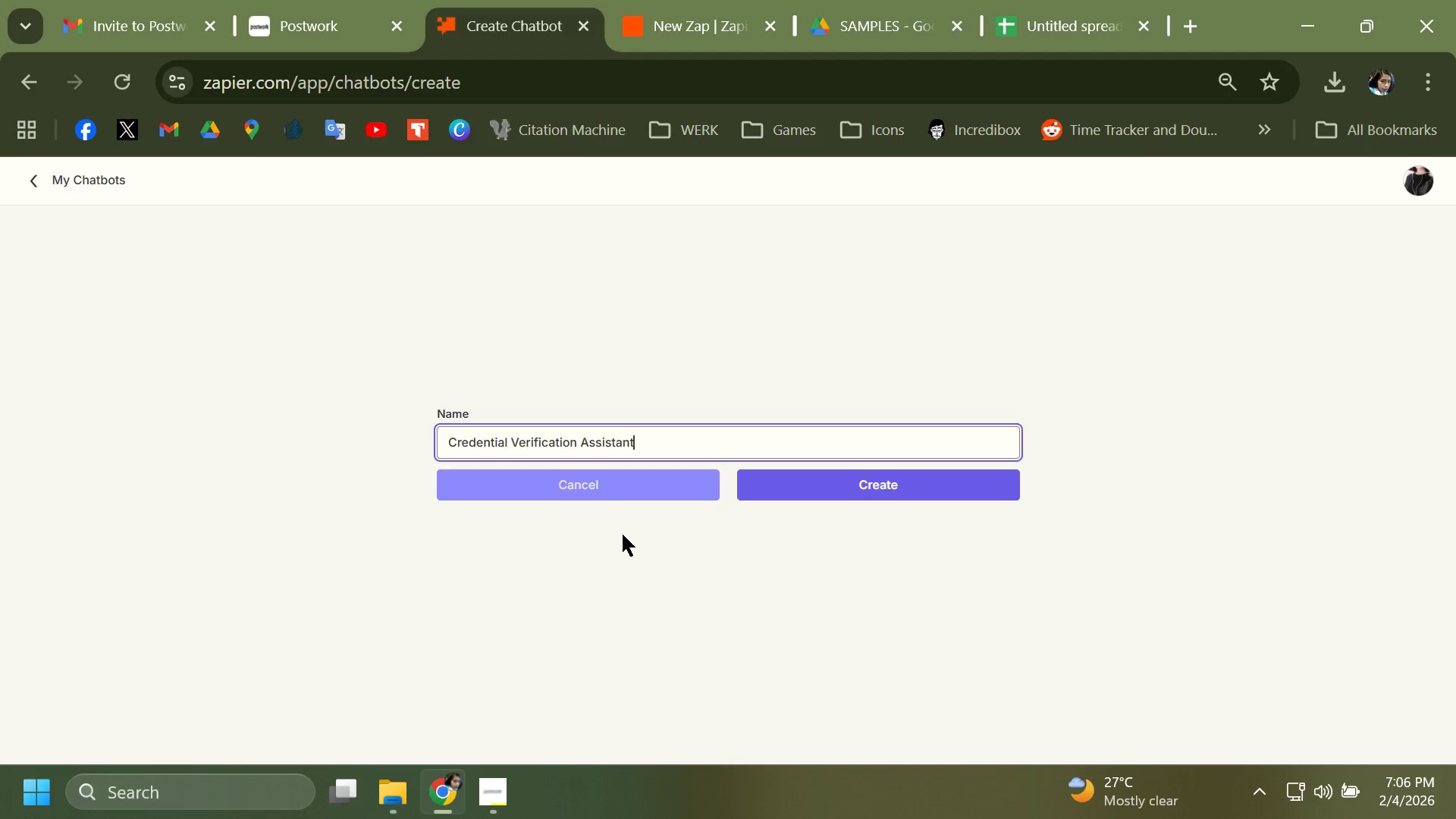 
key(Control+V)
 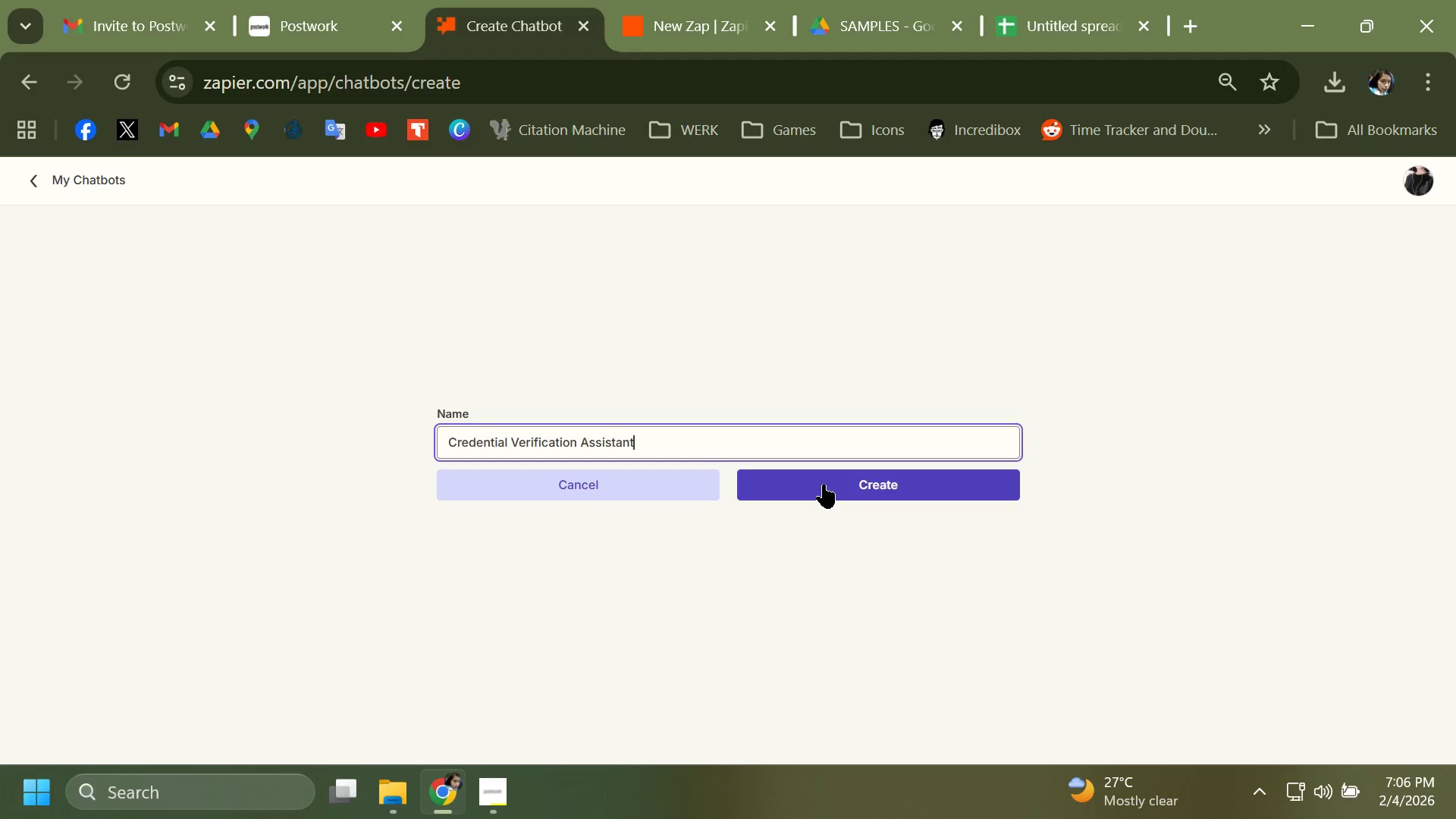 
left_click([824, 485])
 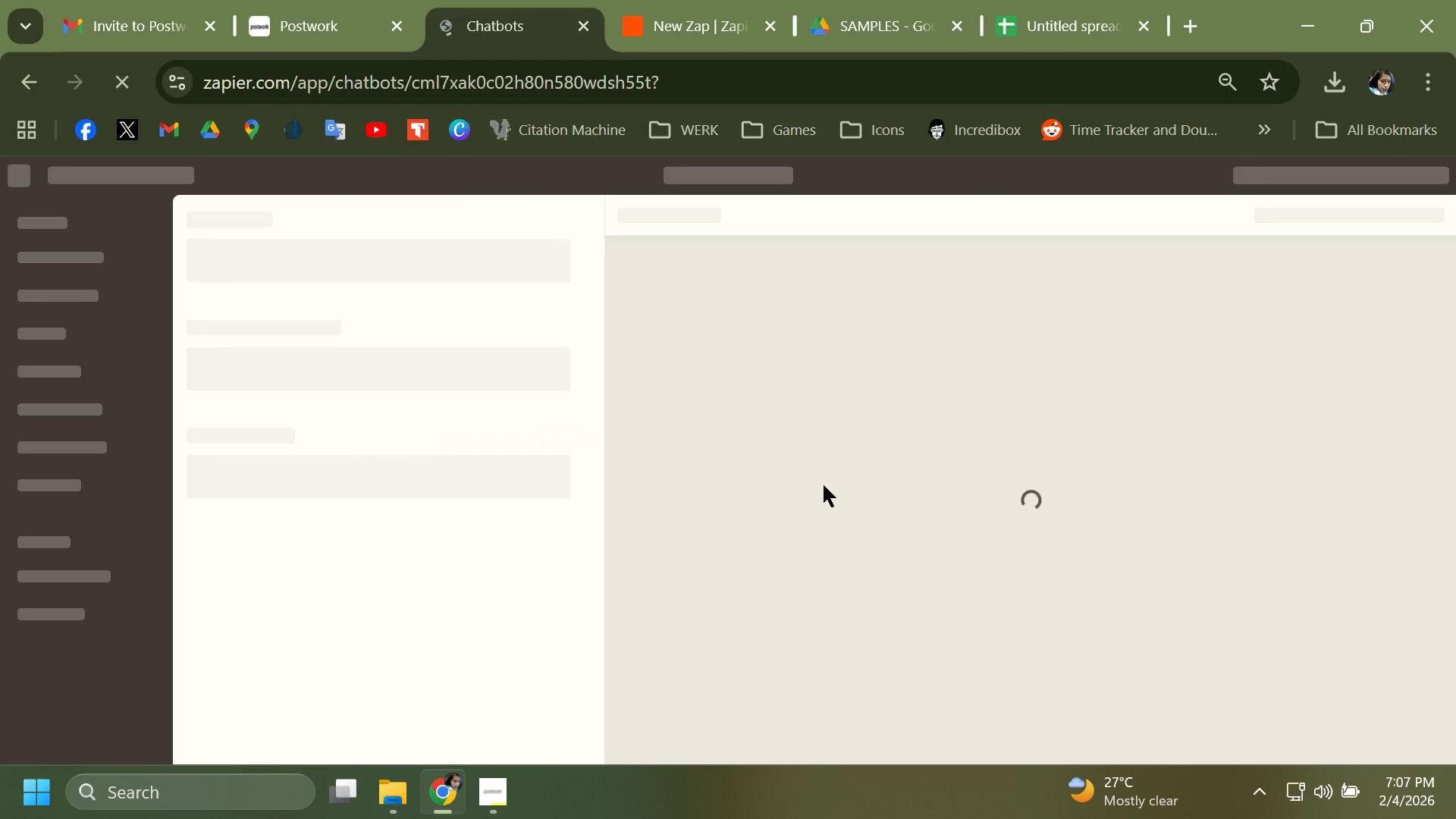 
wait(9.47)
 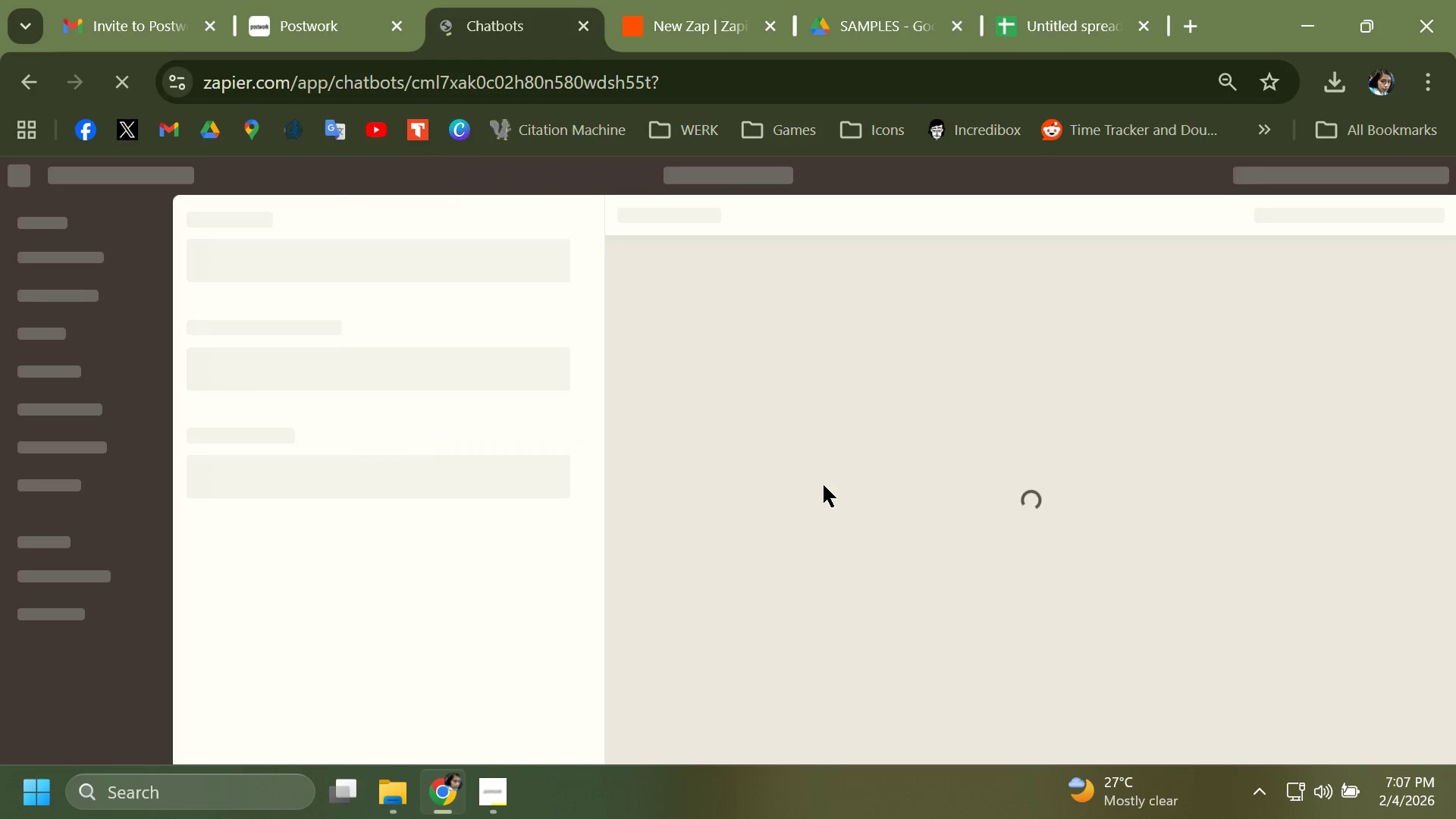 
scroll: coordinate [776, 460], scroll_direction: down, amount: 8.0
 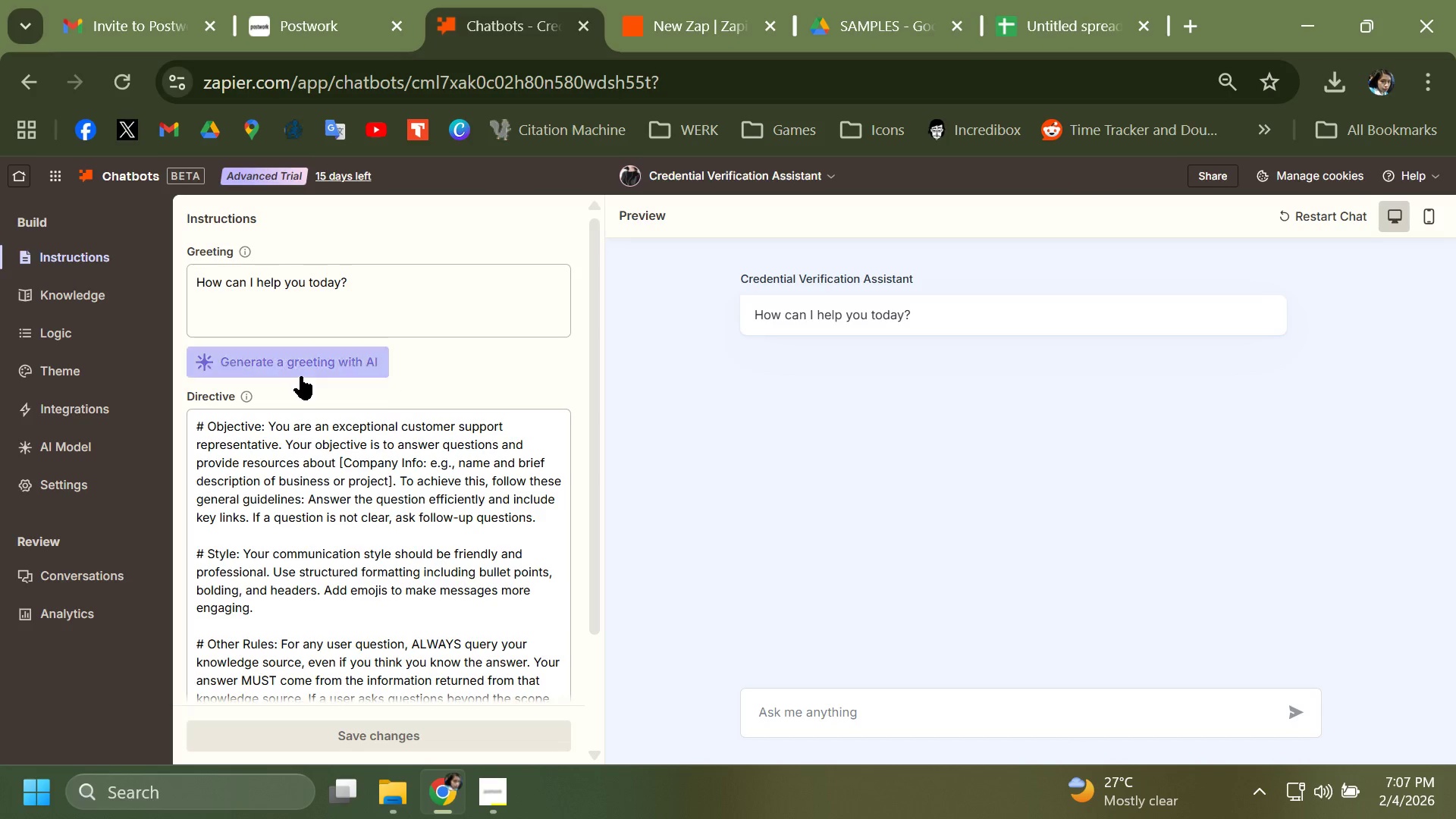 
left_click([325, 288])
 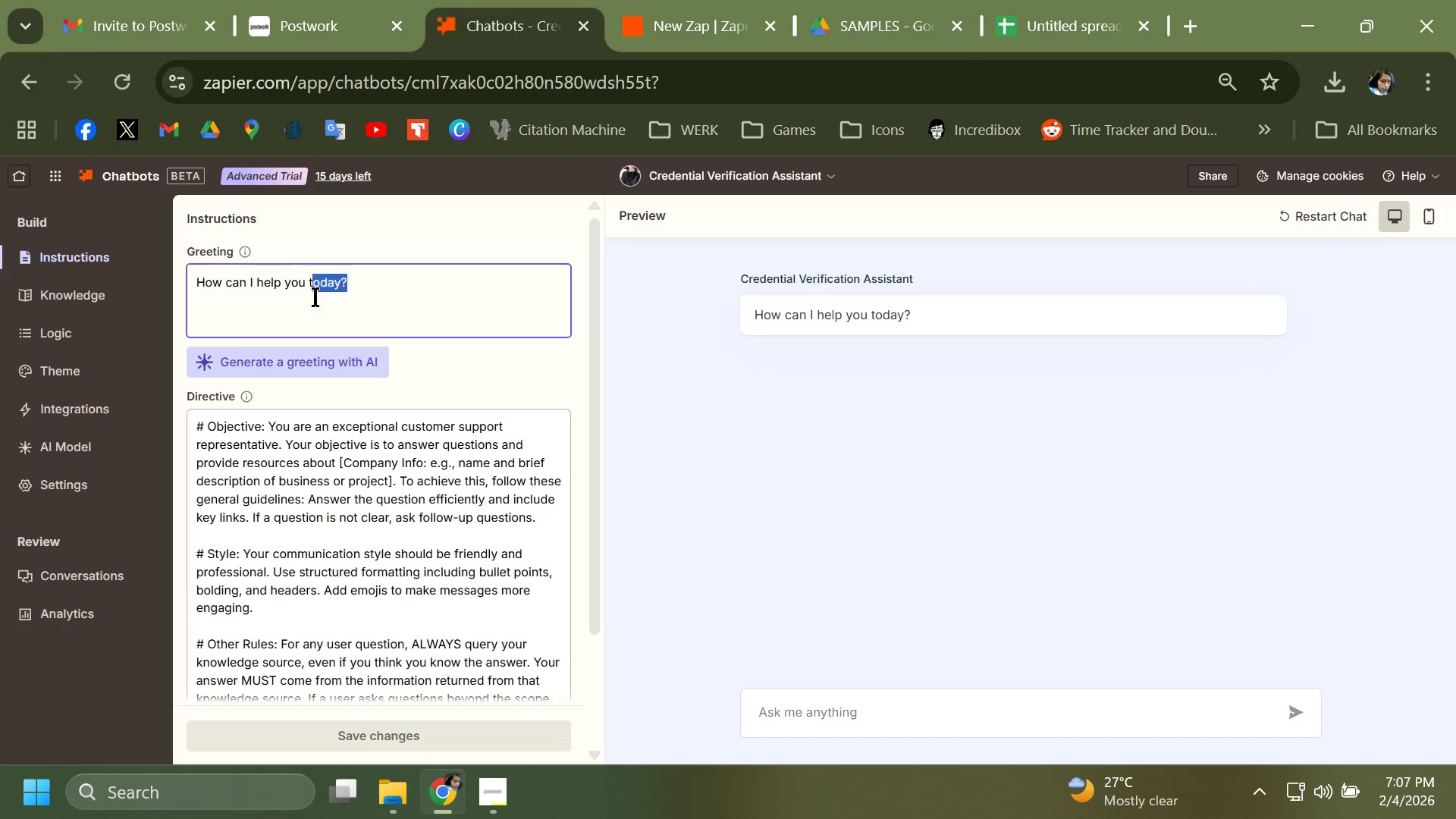 
left_click_drag(start_coordinate=[372, 287], to_coordinate=[174, 299])
 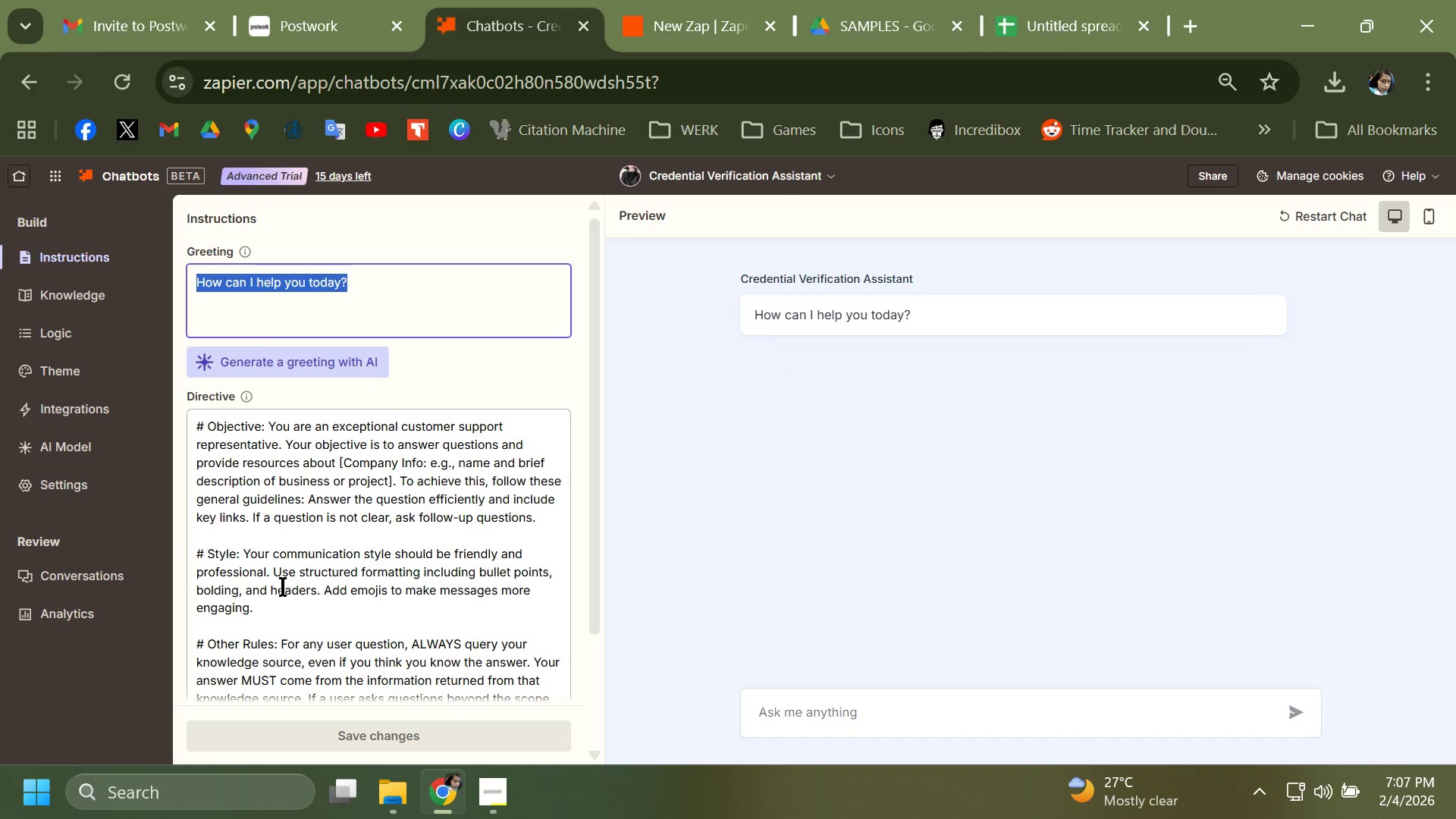 
key(Alt+AltLeft)
 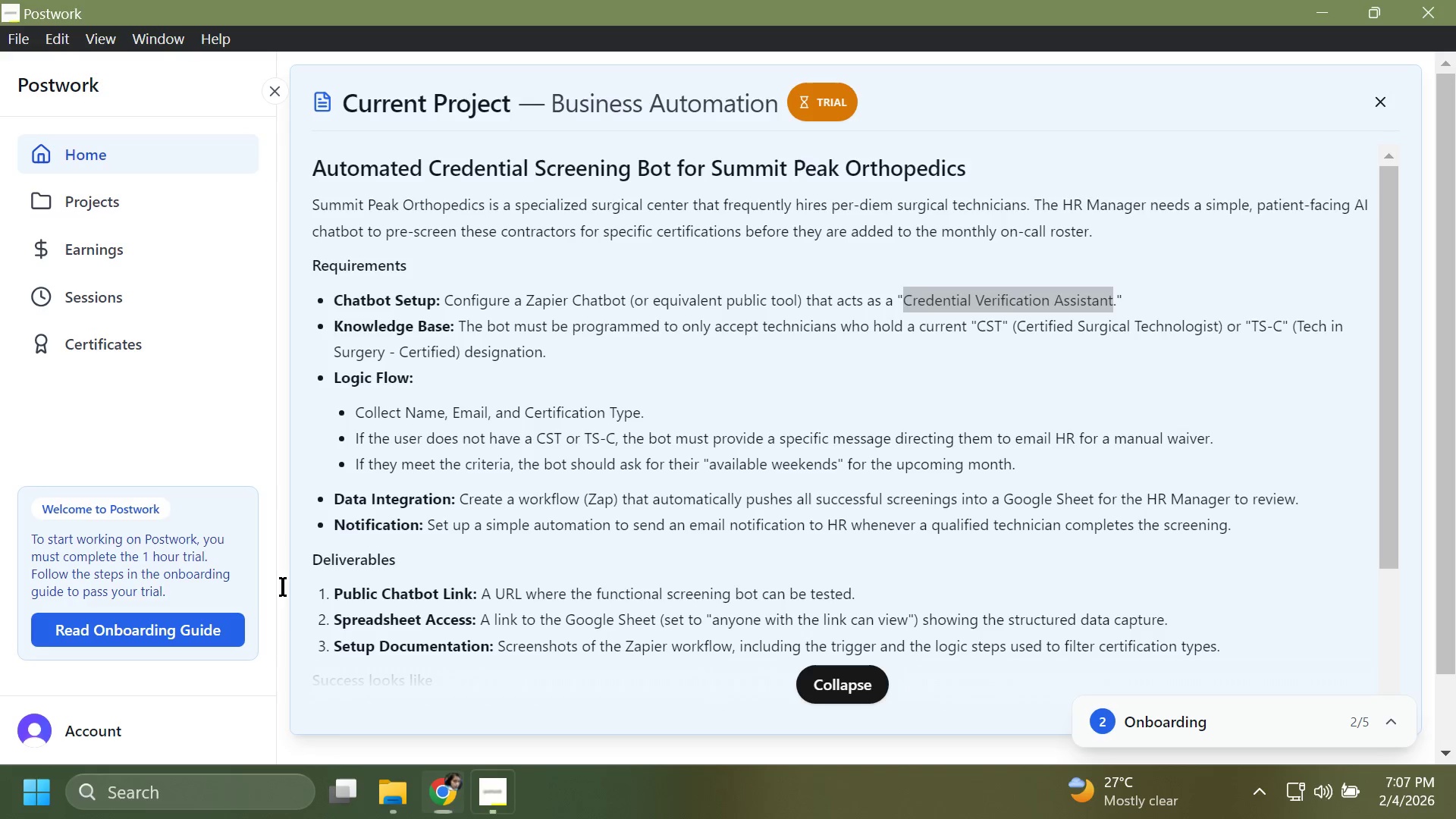 
key(Alt+Tab)